 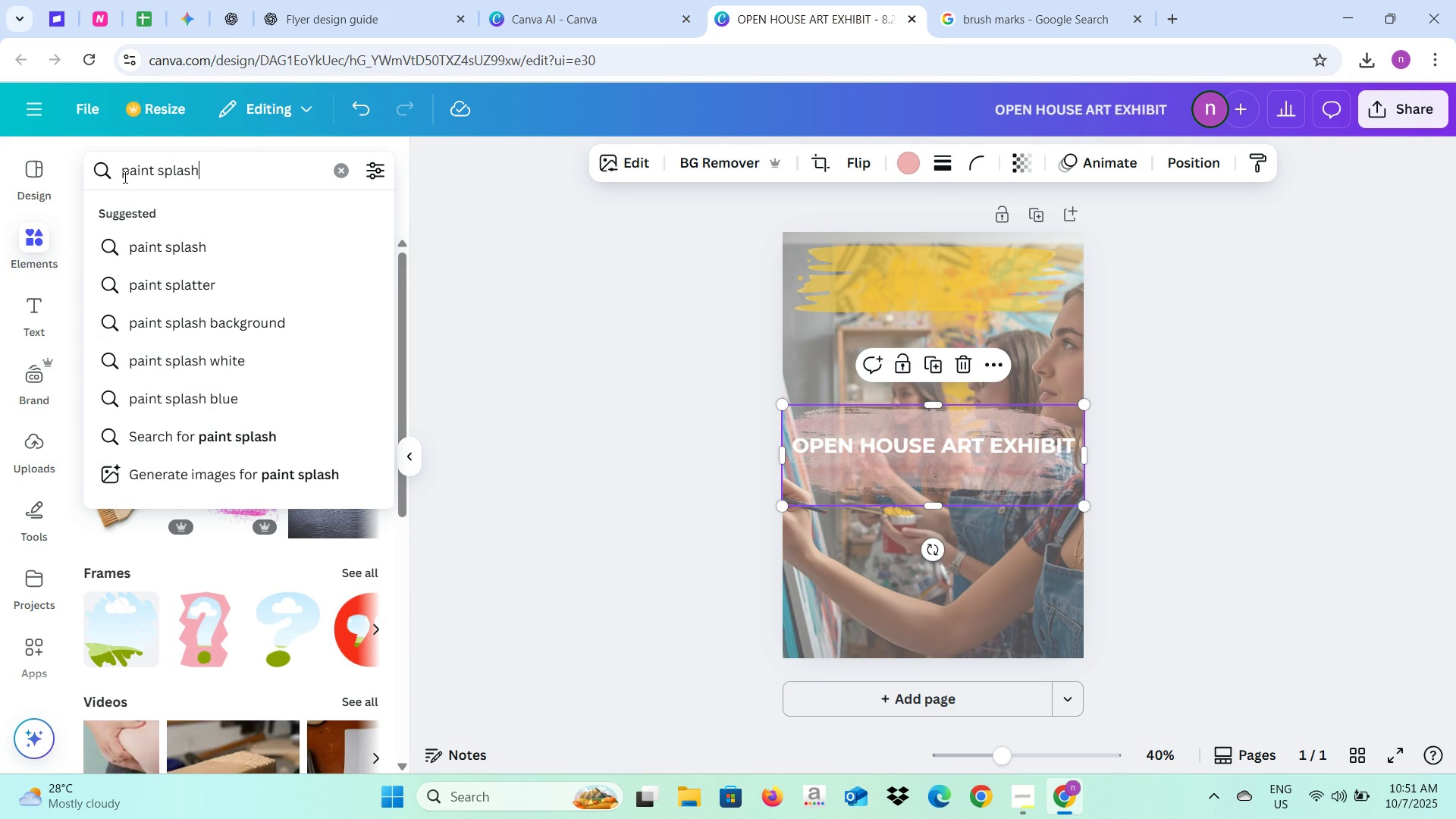 
key(Enter)
 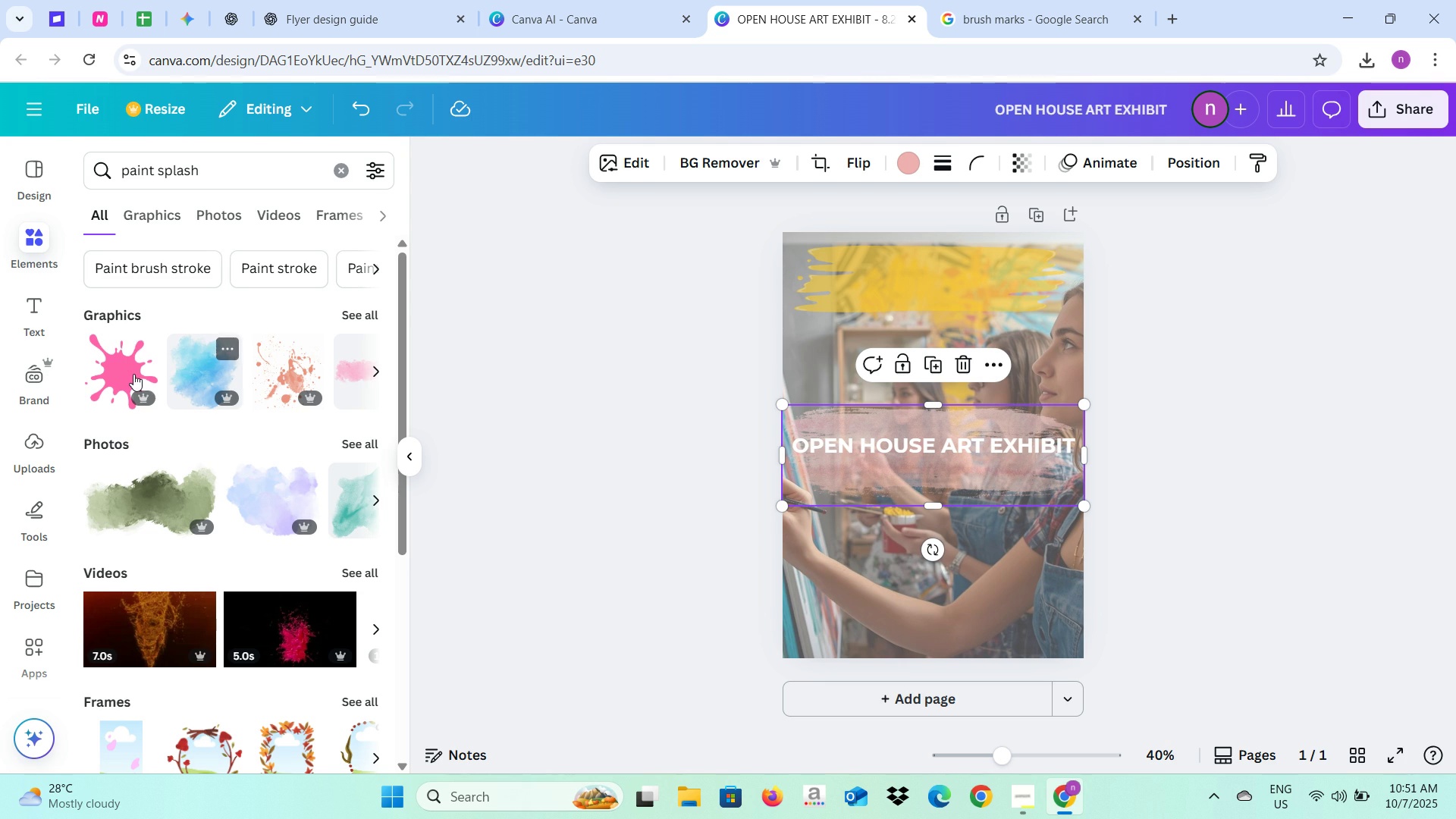 
wait(5.15)
 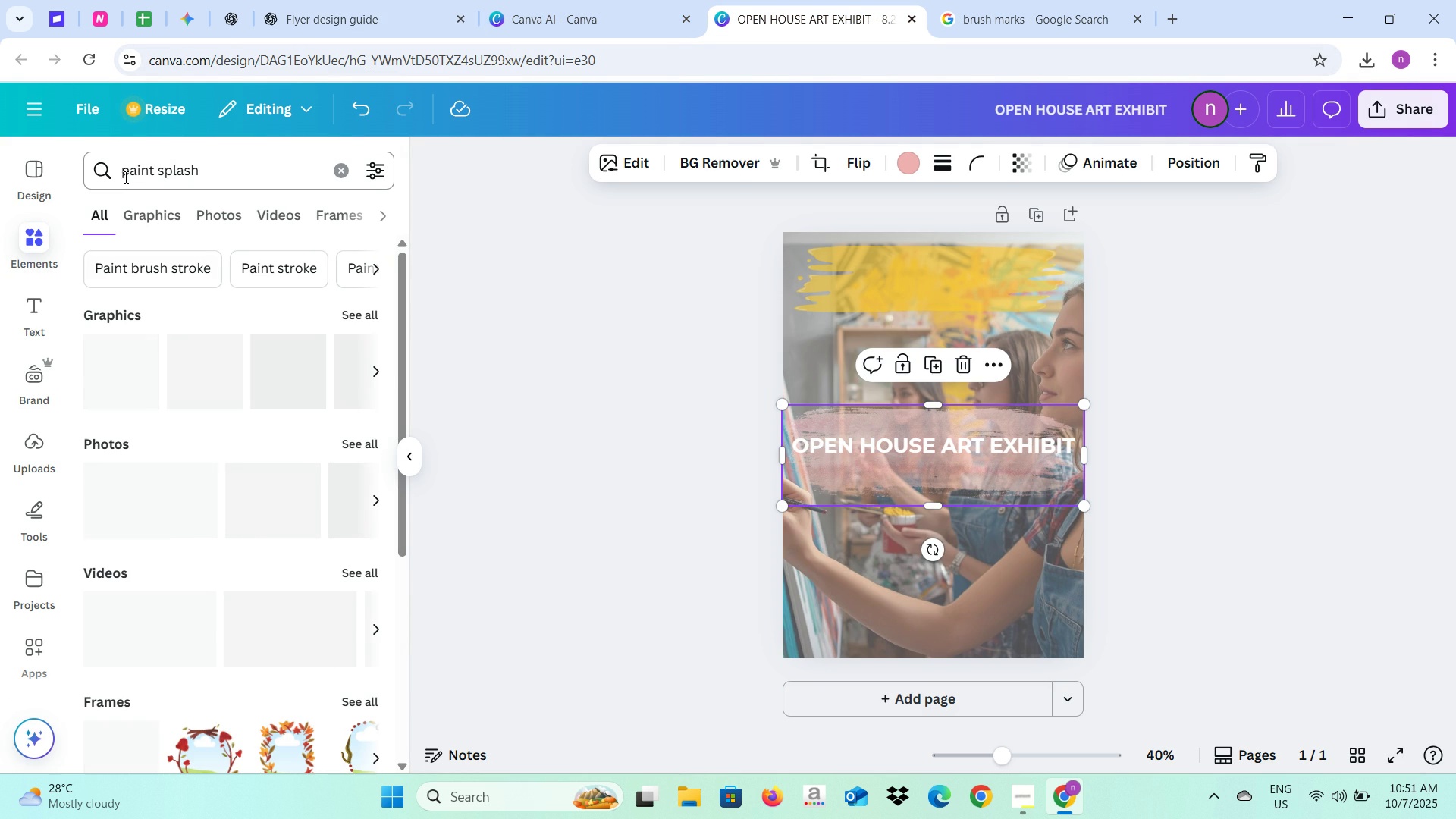 
left_click([117, 369])
 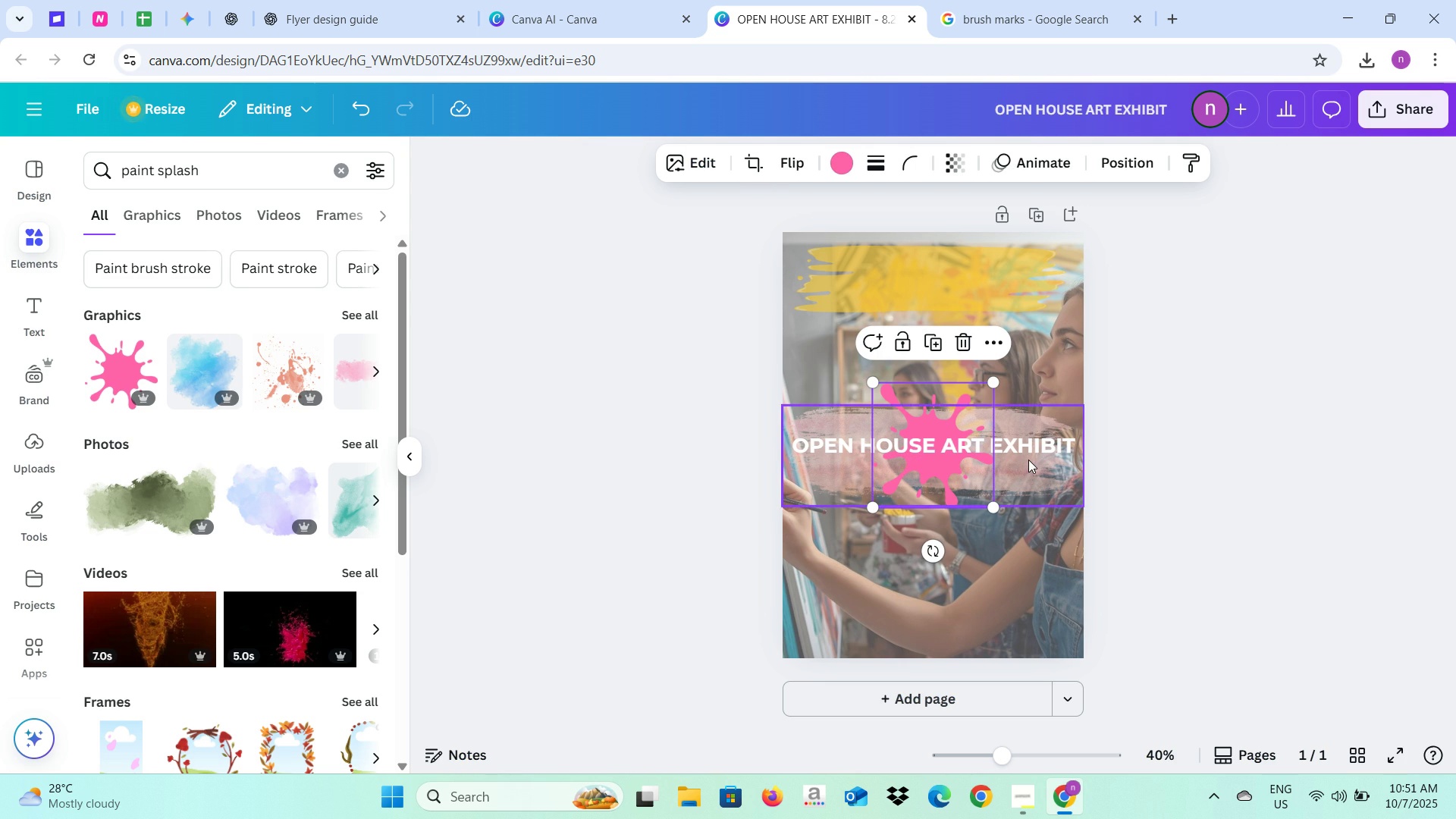 
left_click([1033, 476])
 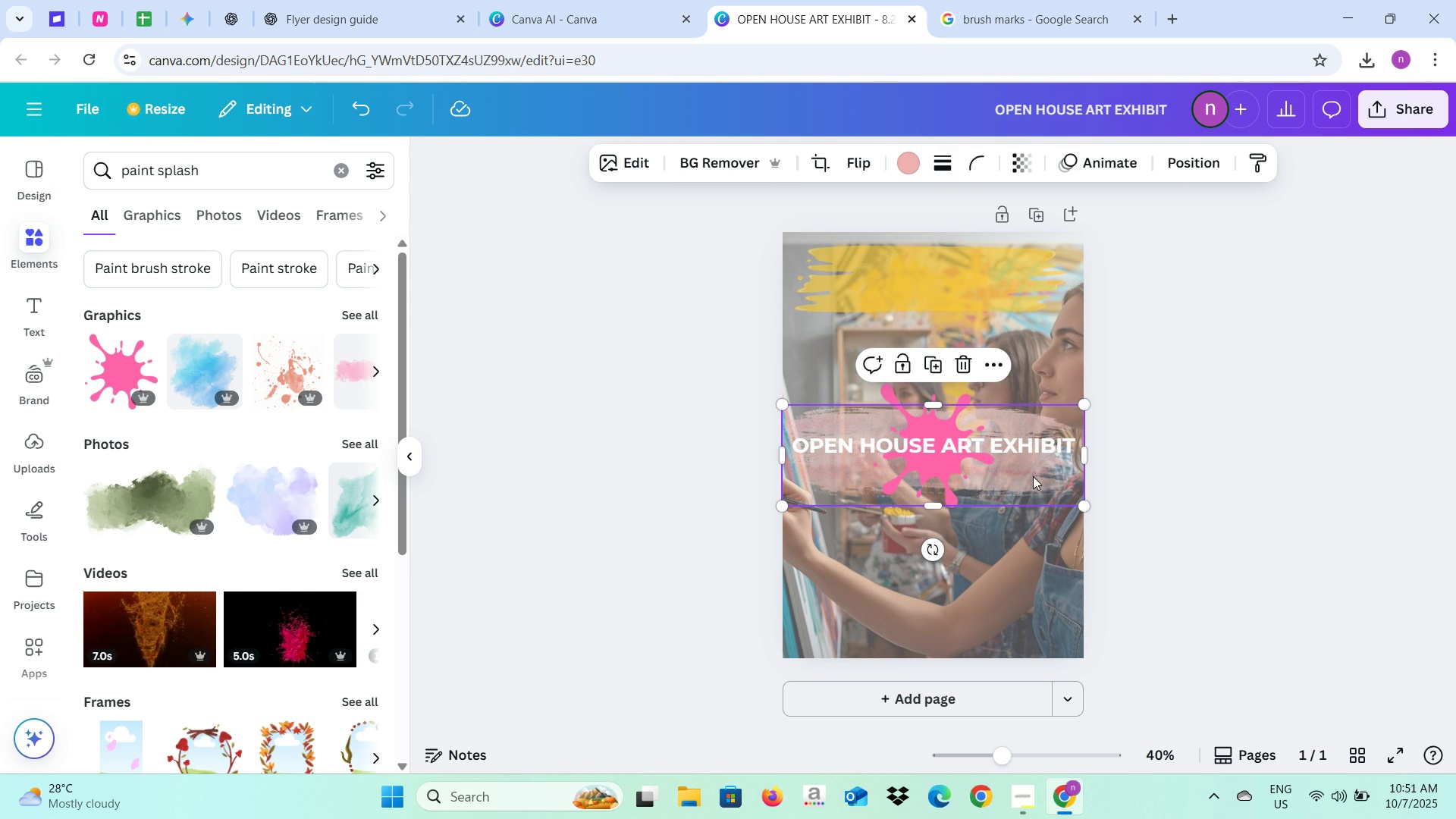 
key(Backspace)